 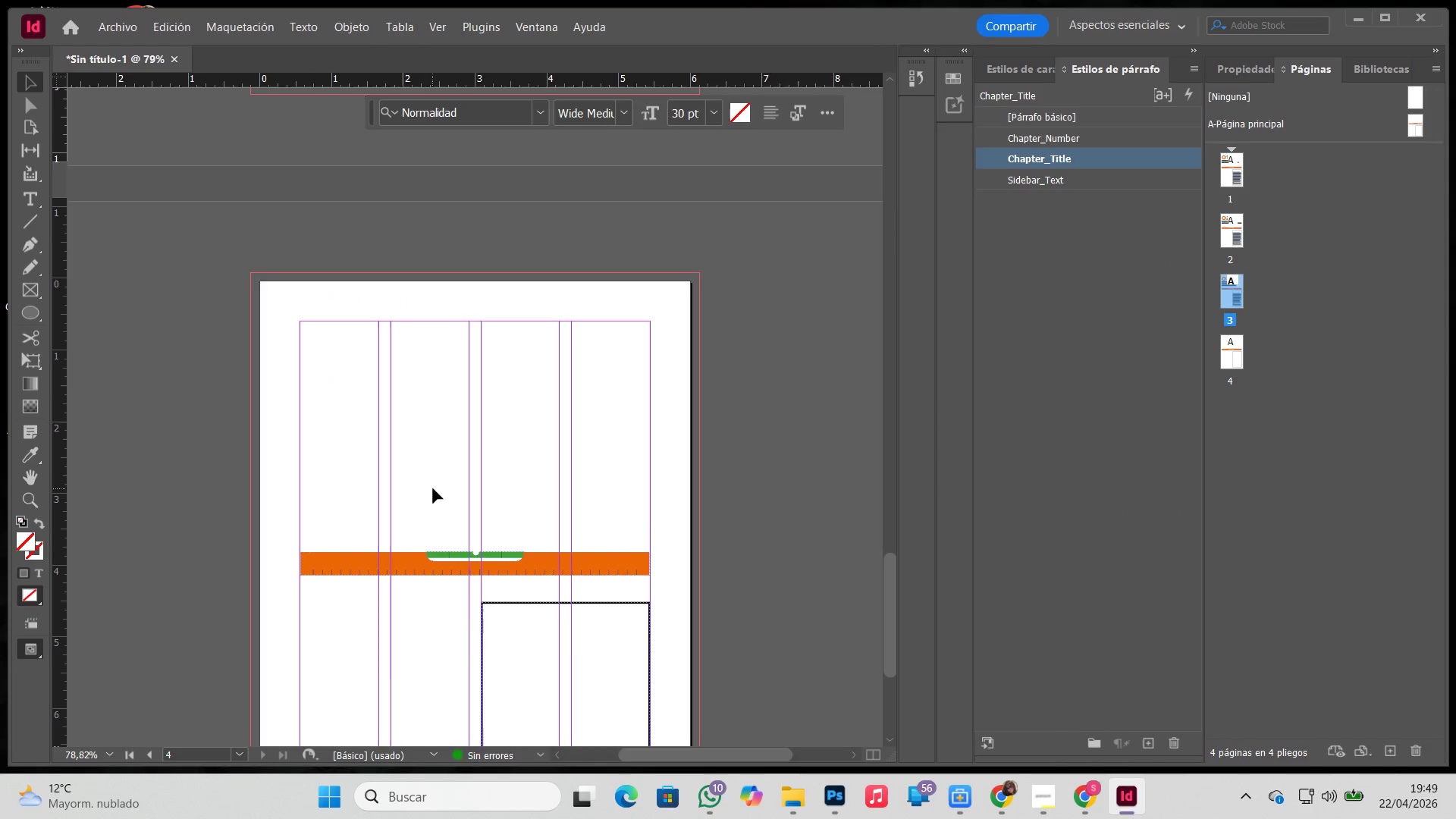 
right_click([433, 488])
 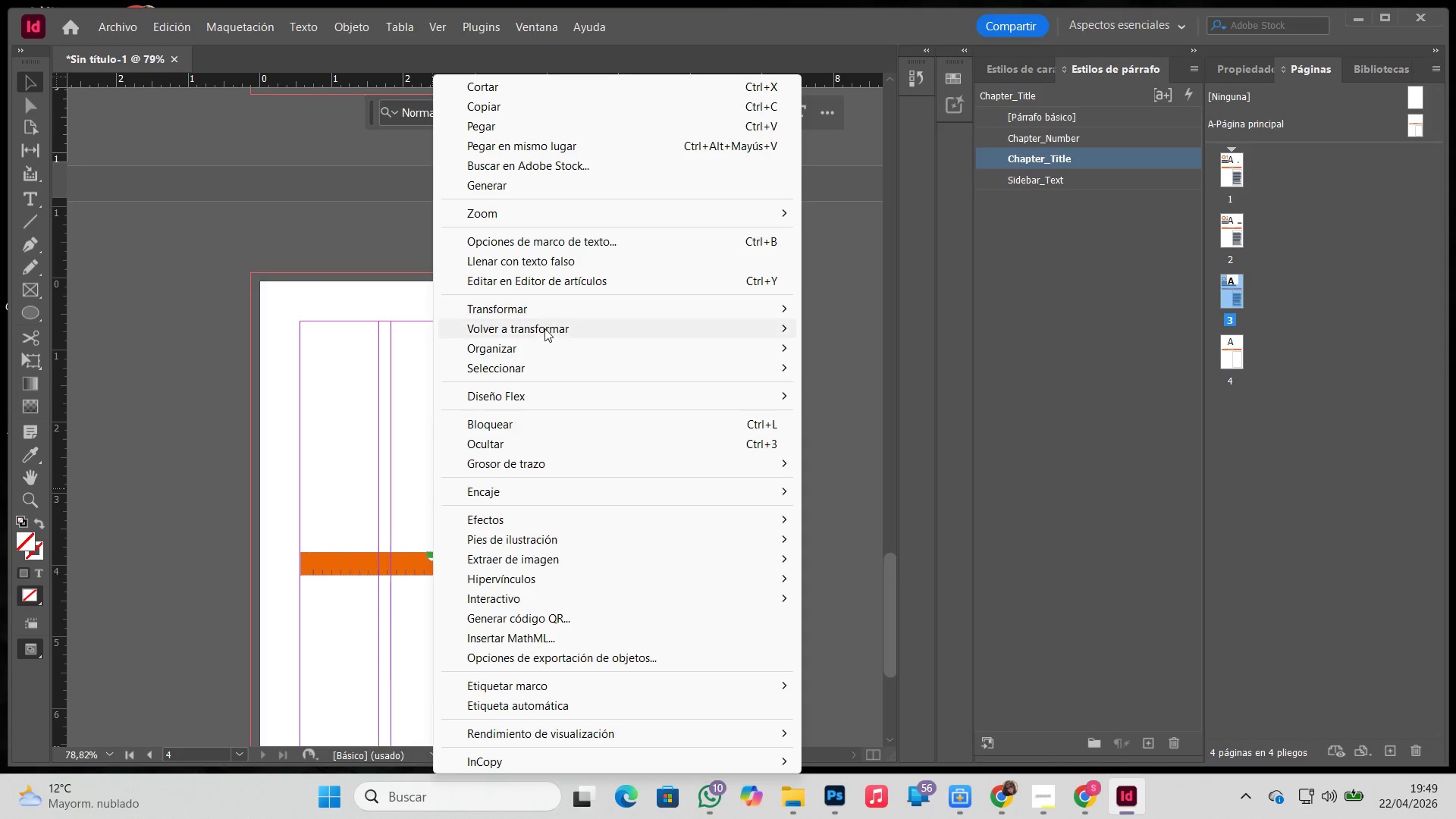 
scroll: coordinate [431, 453], scroll_direction: down, amount: 12.0
 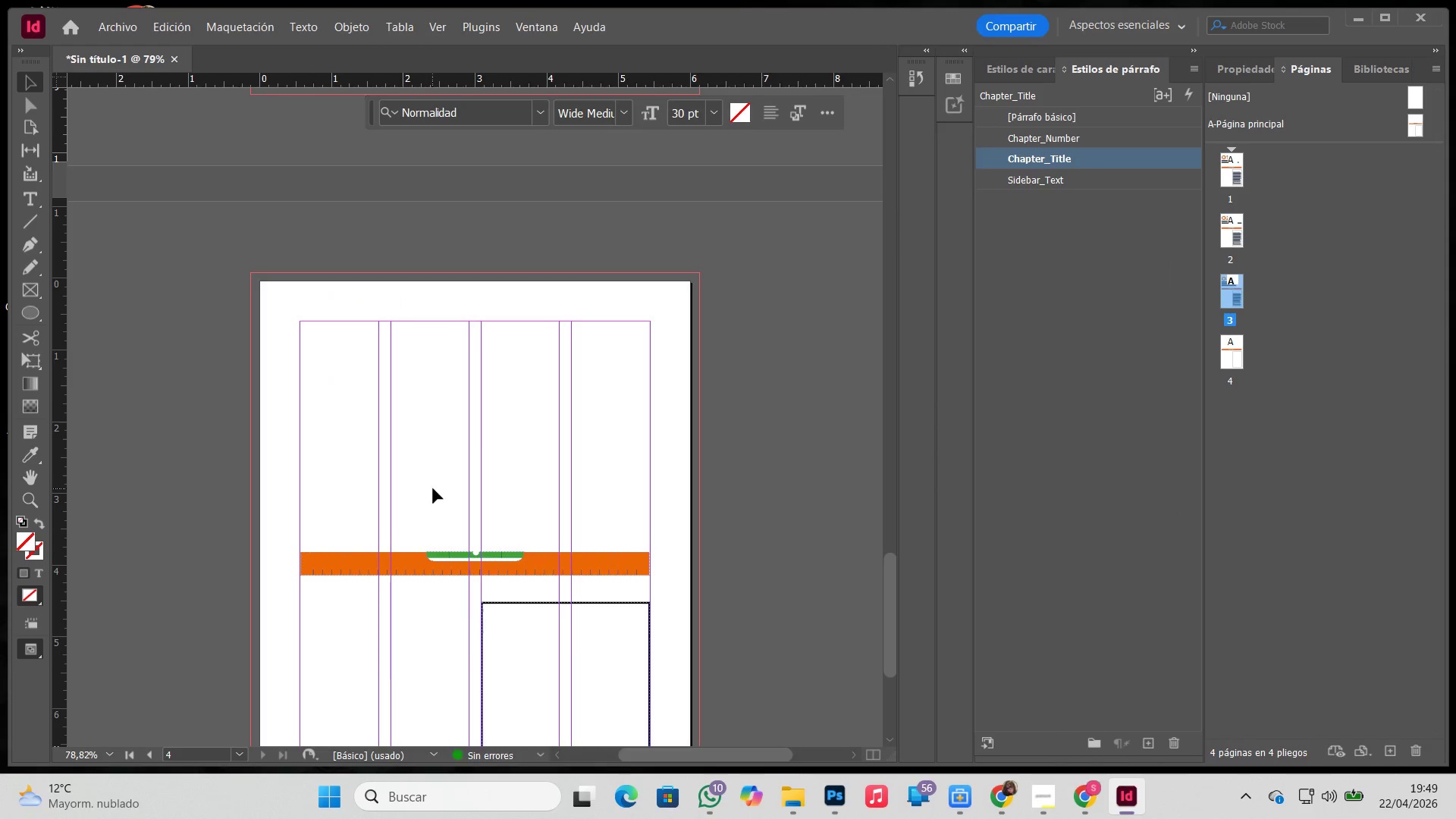 
left_click([539, 147])
 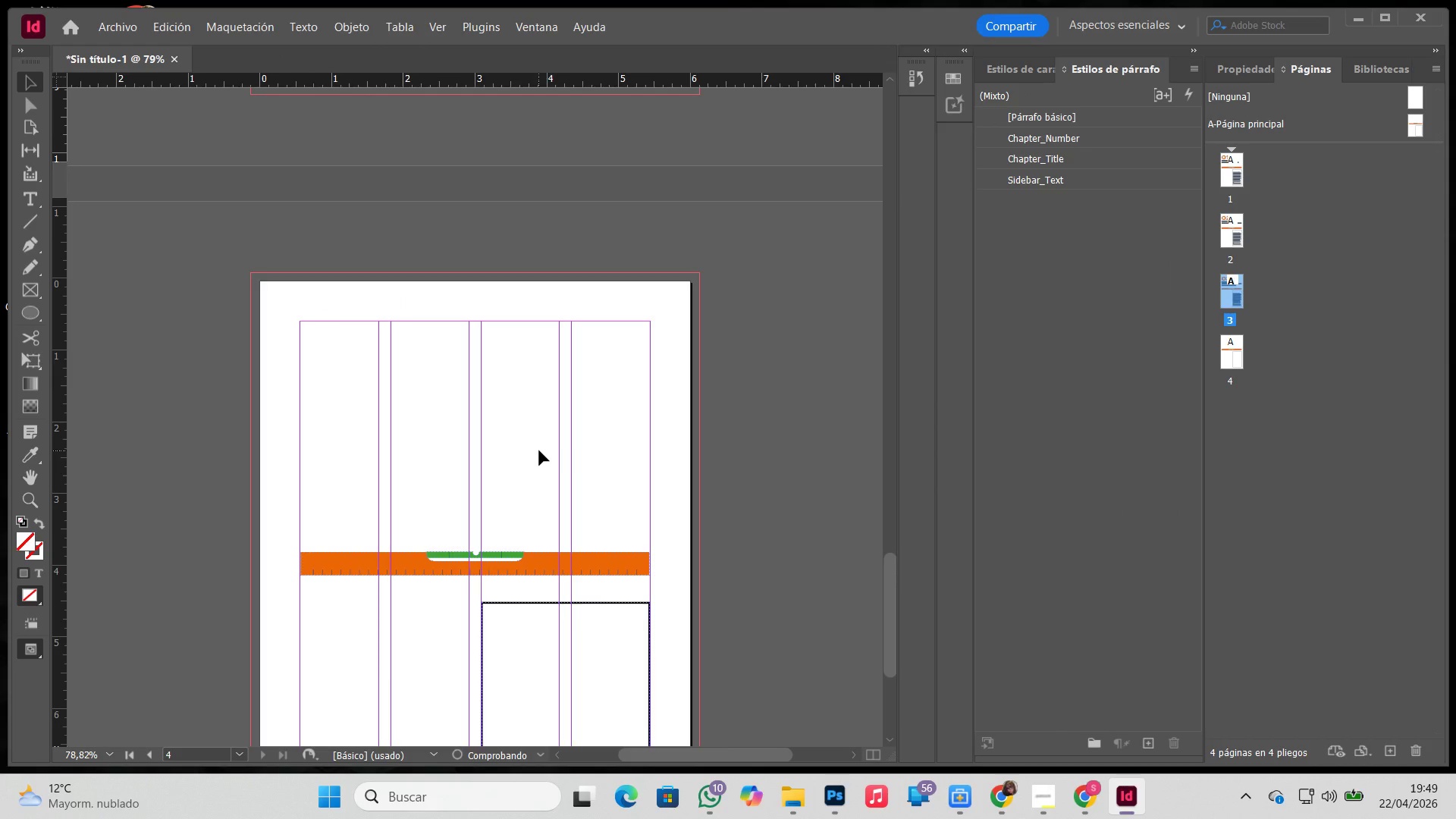 
key(Control+Z)
 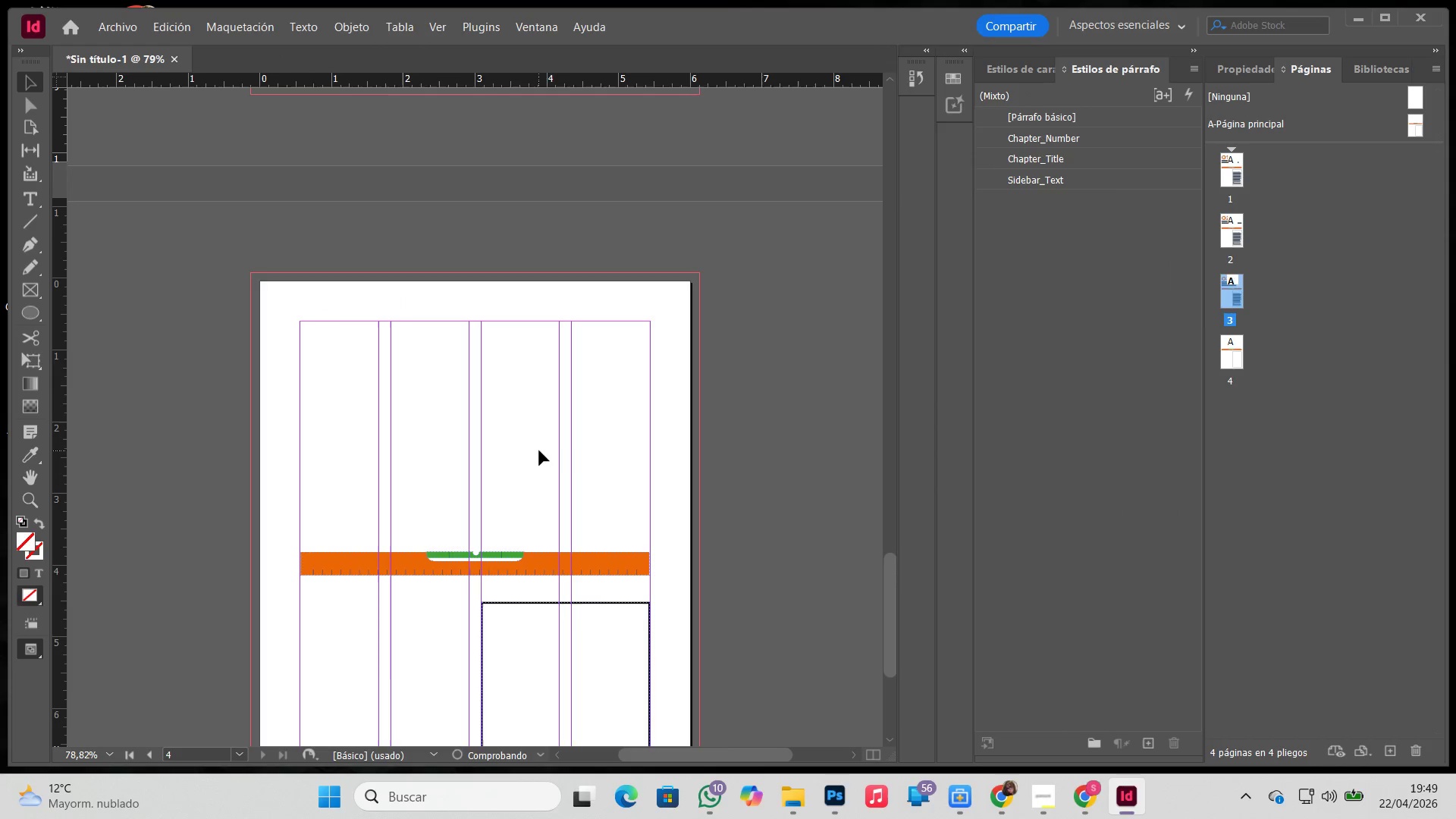 
key(Control+ControlLeft)
 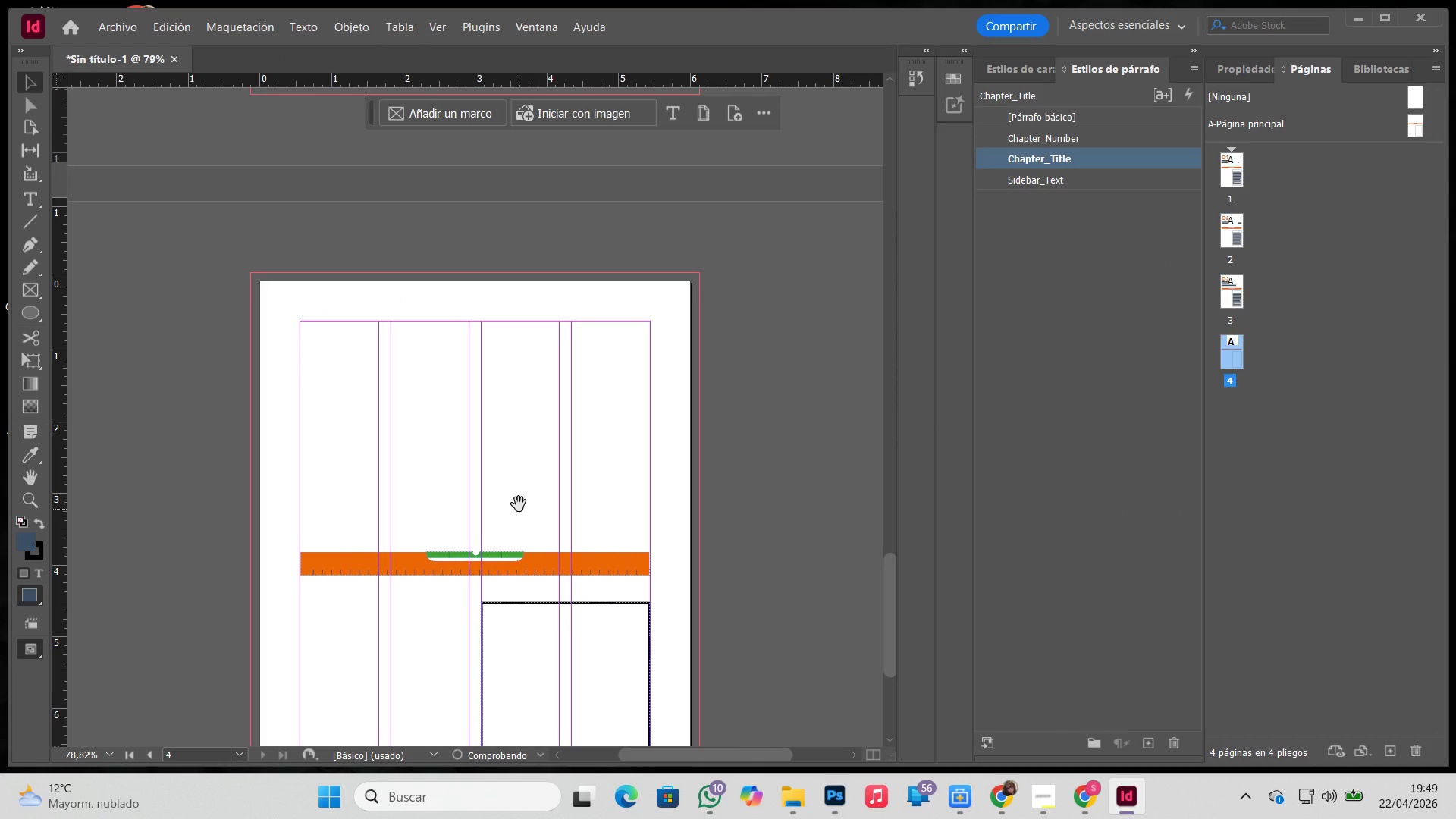 
left_click([539, 450])
 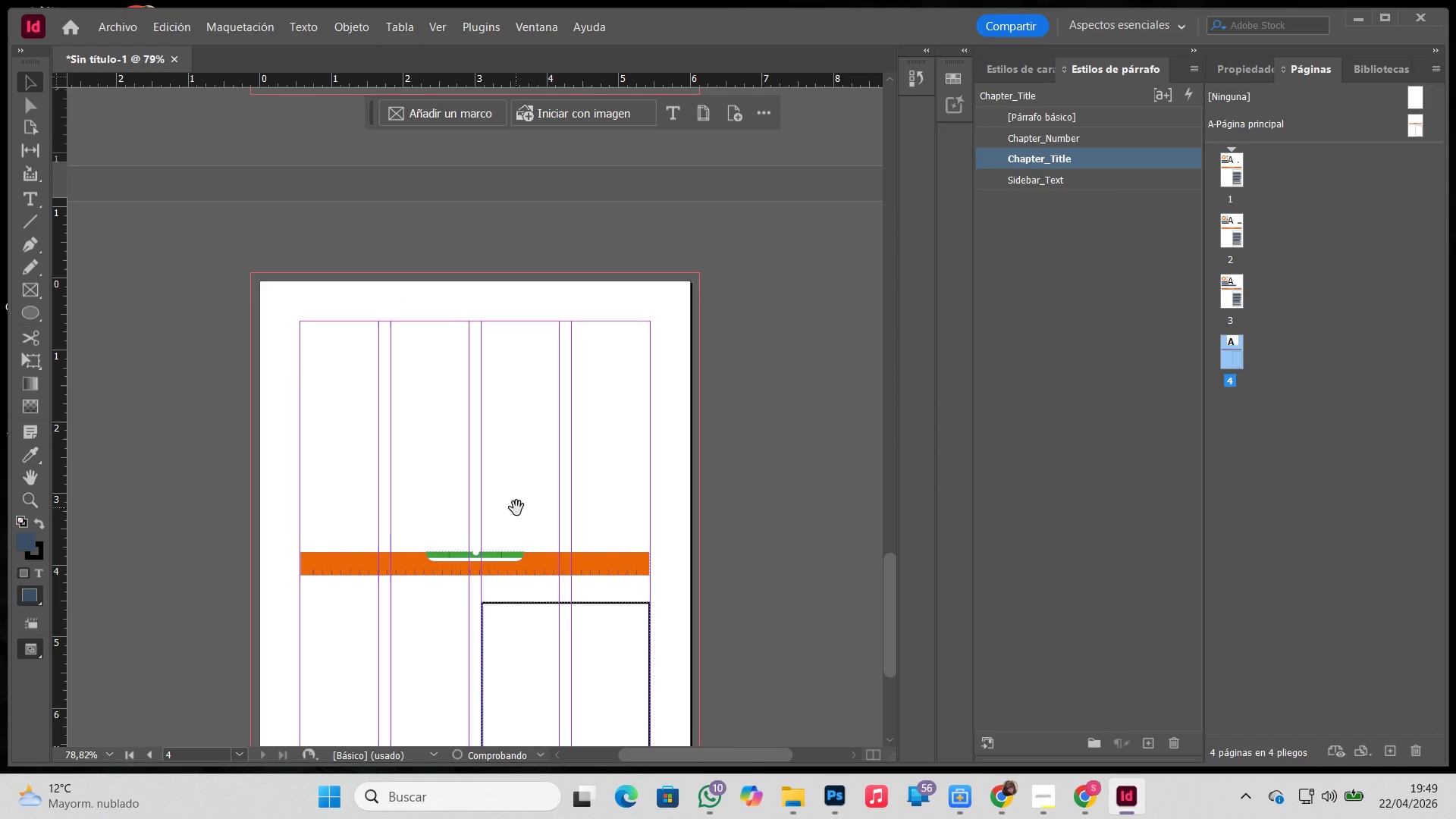 
hold_key(key=Space, duration=0.39)
 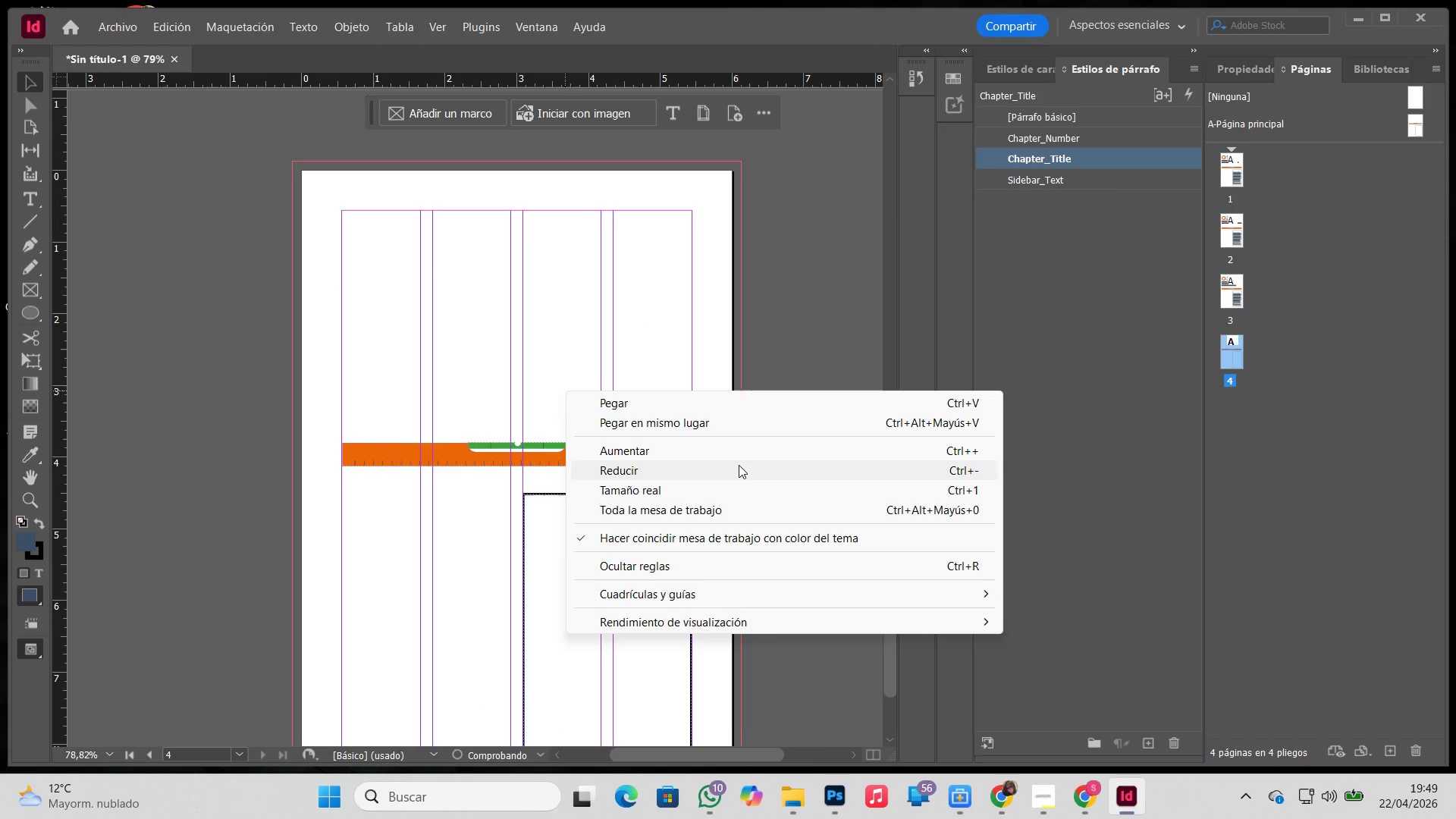 
left_click_drag(start_coordinate=[522, 499], to_coordinate=[565, 391])
 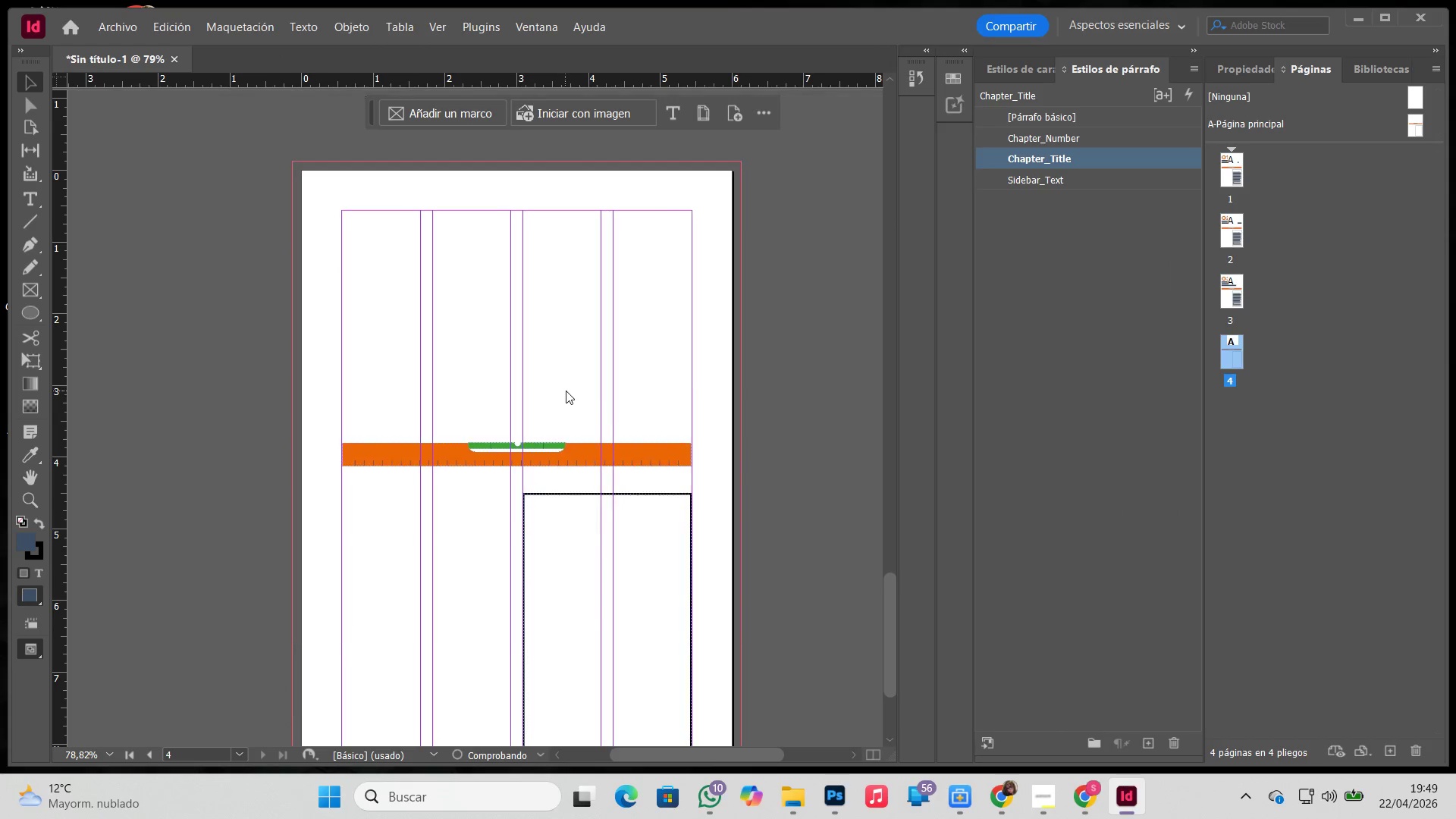 
right_click([566, 391])
 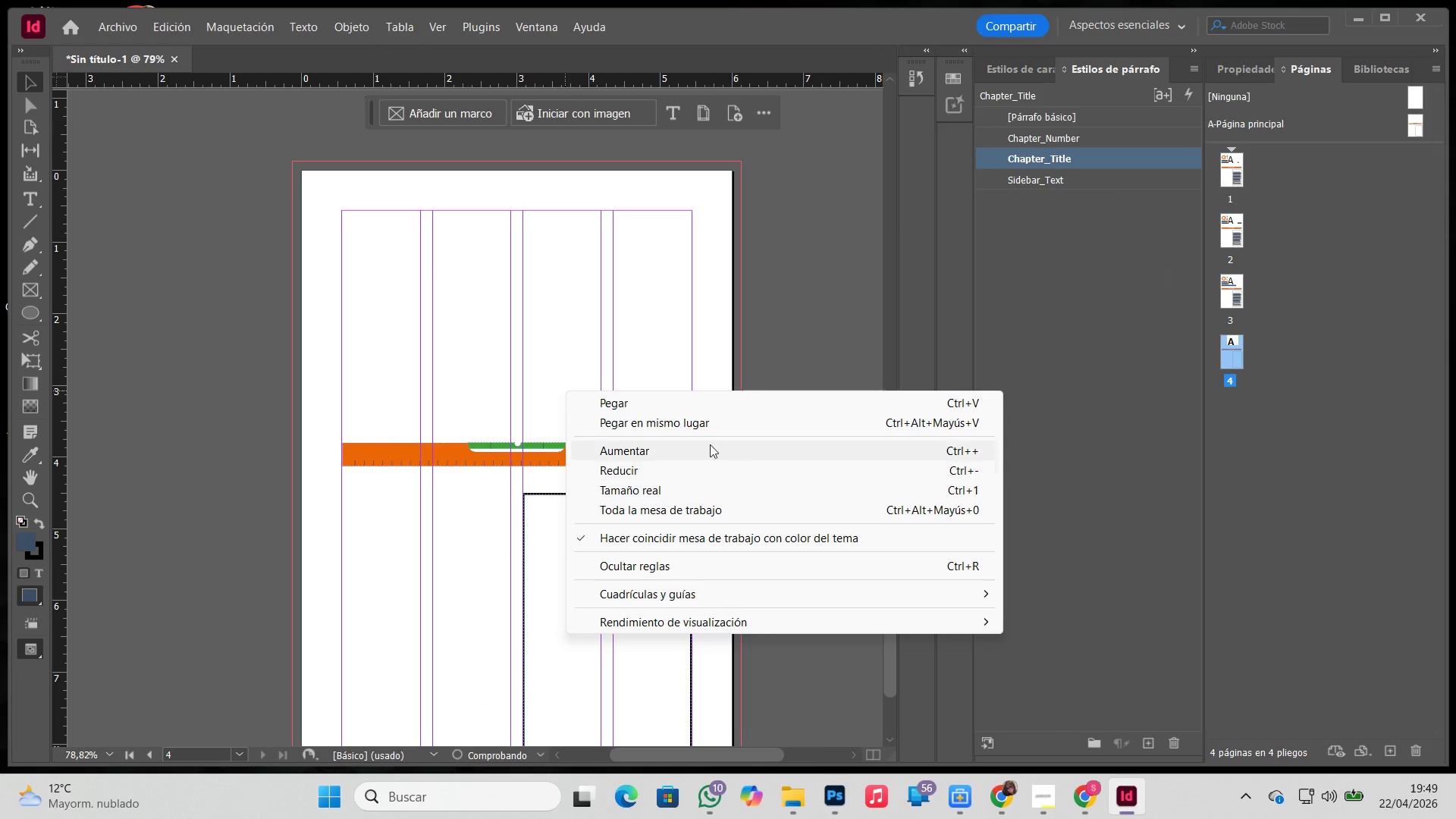 
left_click([691, 425])
 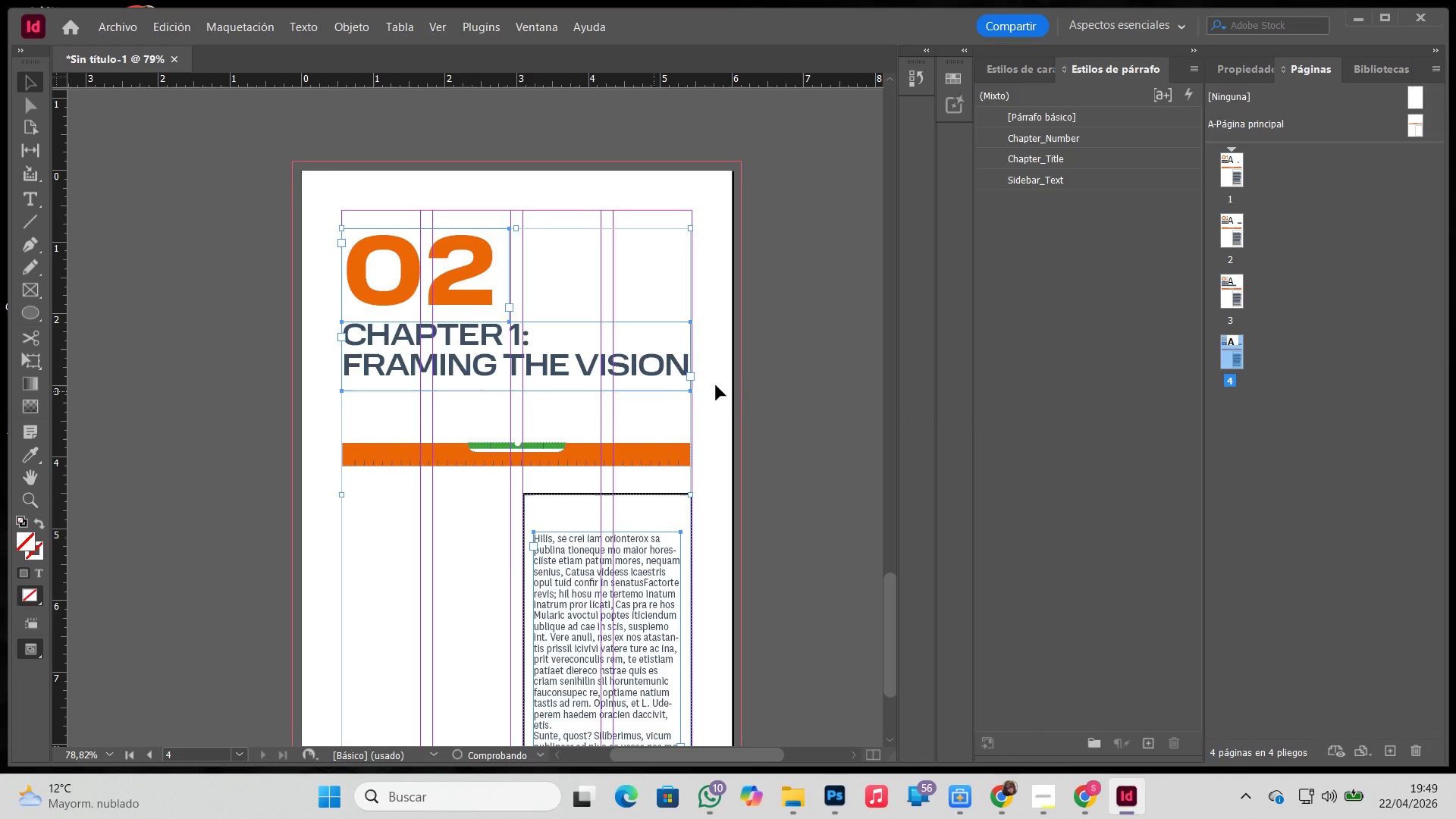 
left_click([737, 385])
 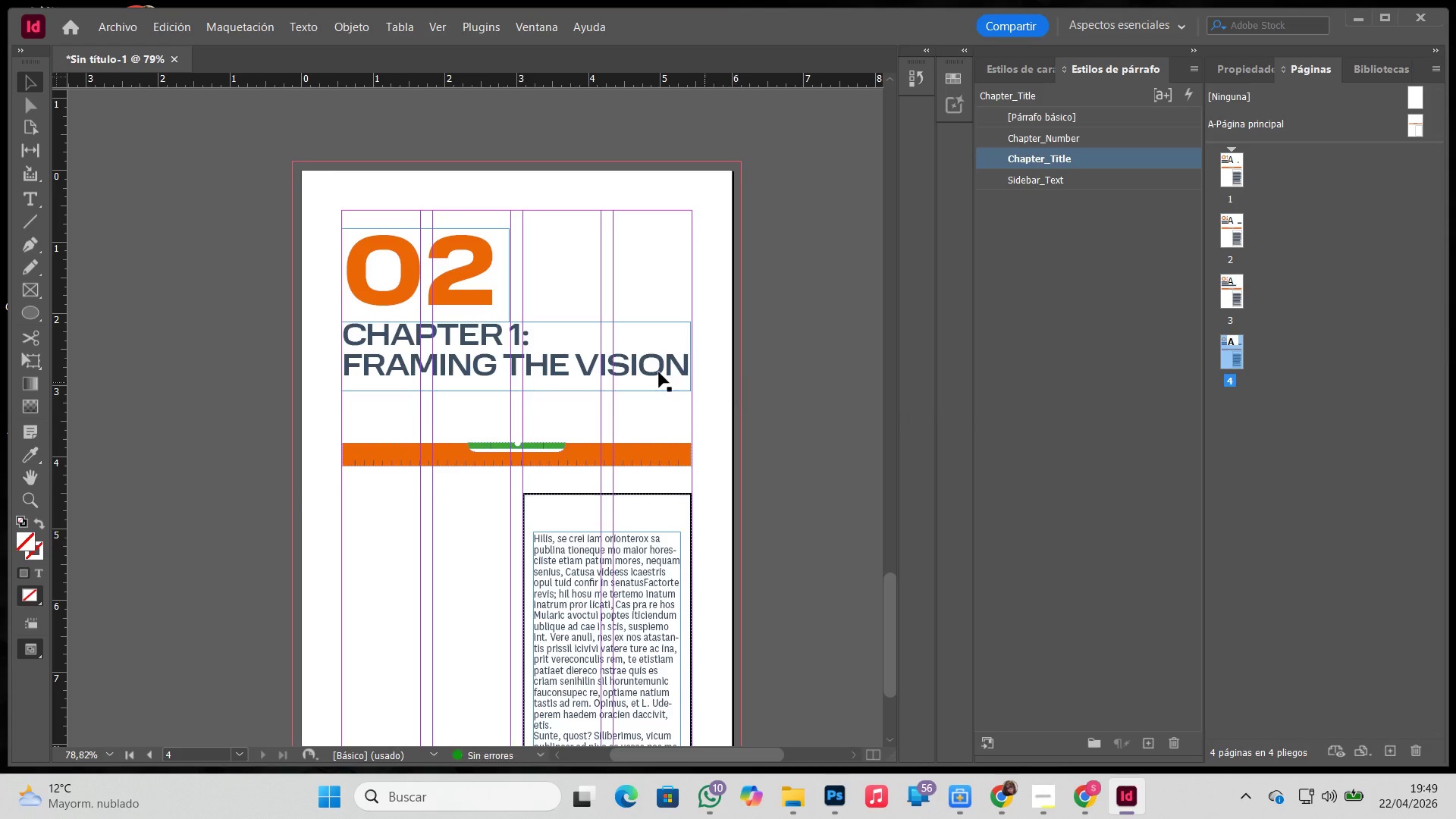 
key(T)
 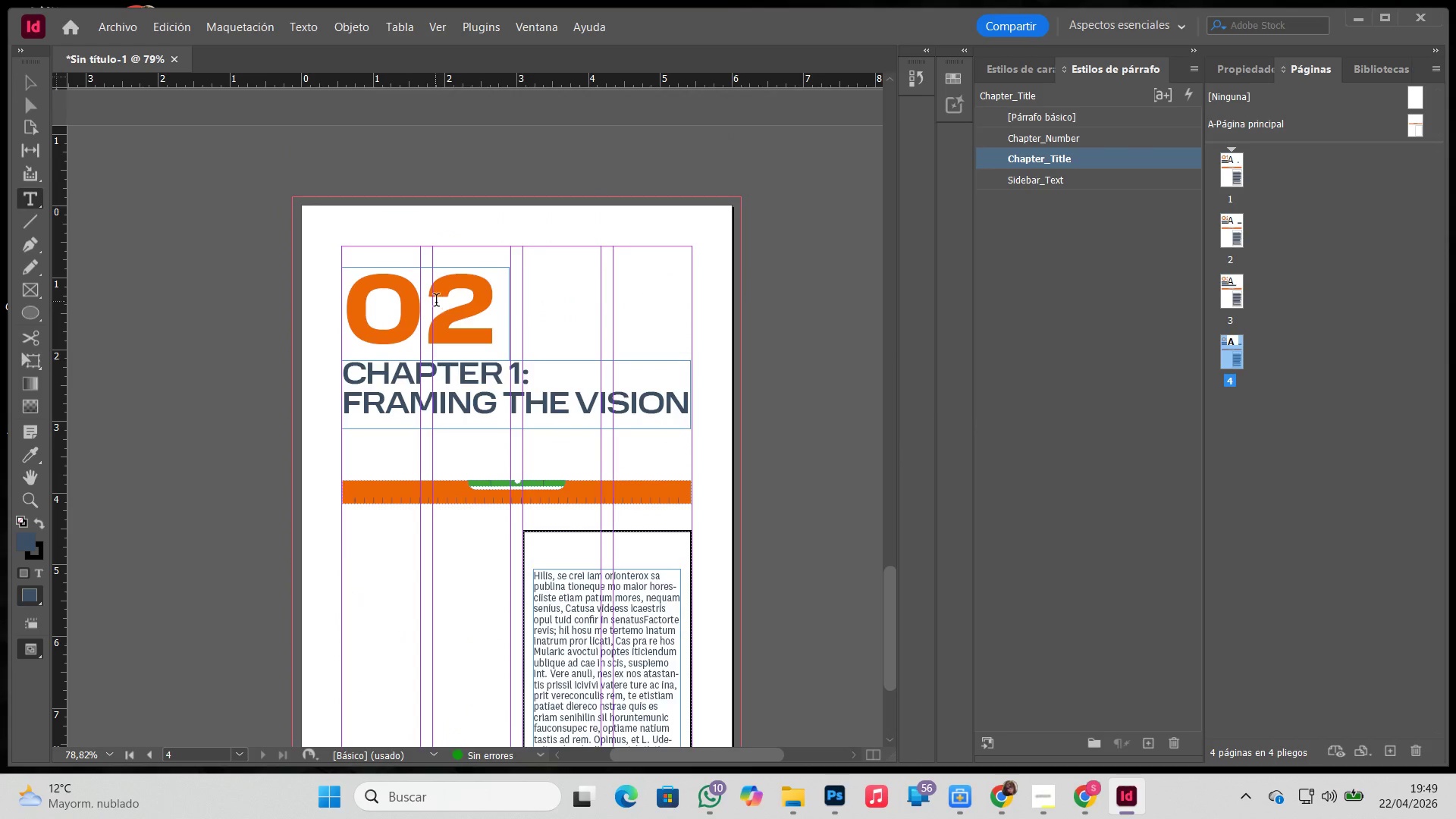 
scroll: coordinate [658, 372], scroll_direction: up, amount: 22.0
 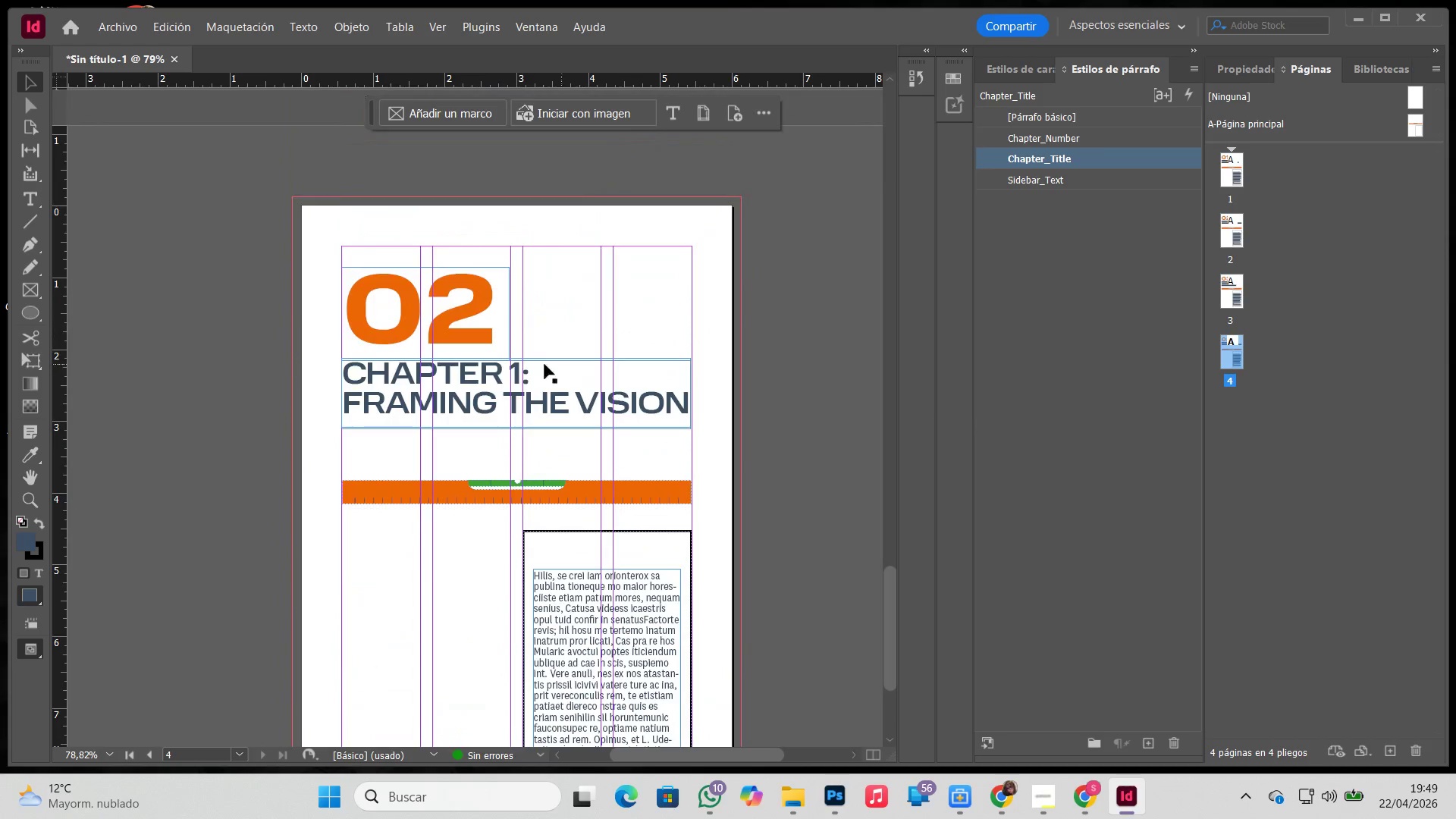 
left_click_drag(start_coordinate=[430, 296], to_coordinate=[501, 297])
 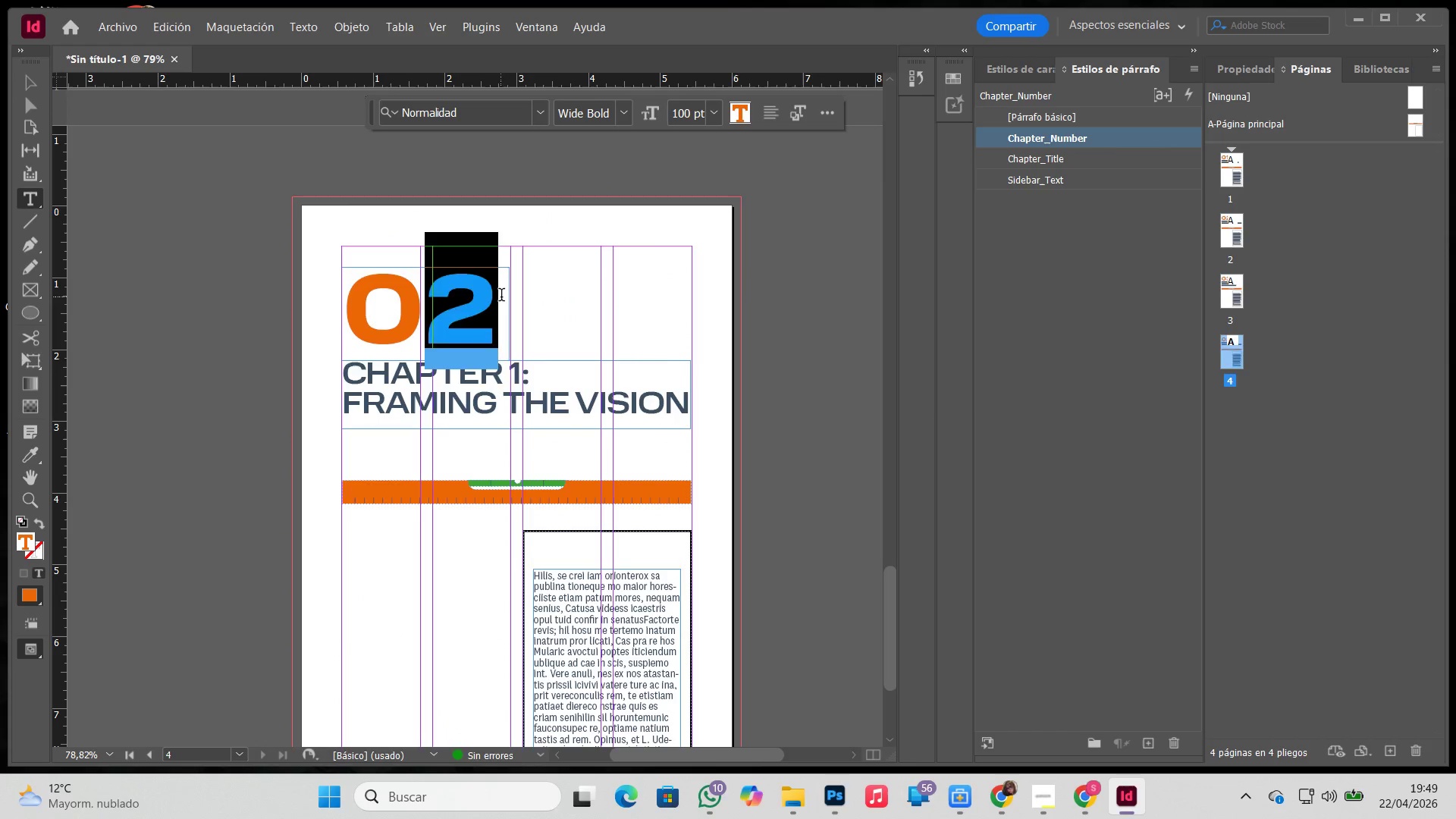 
key(4)
 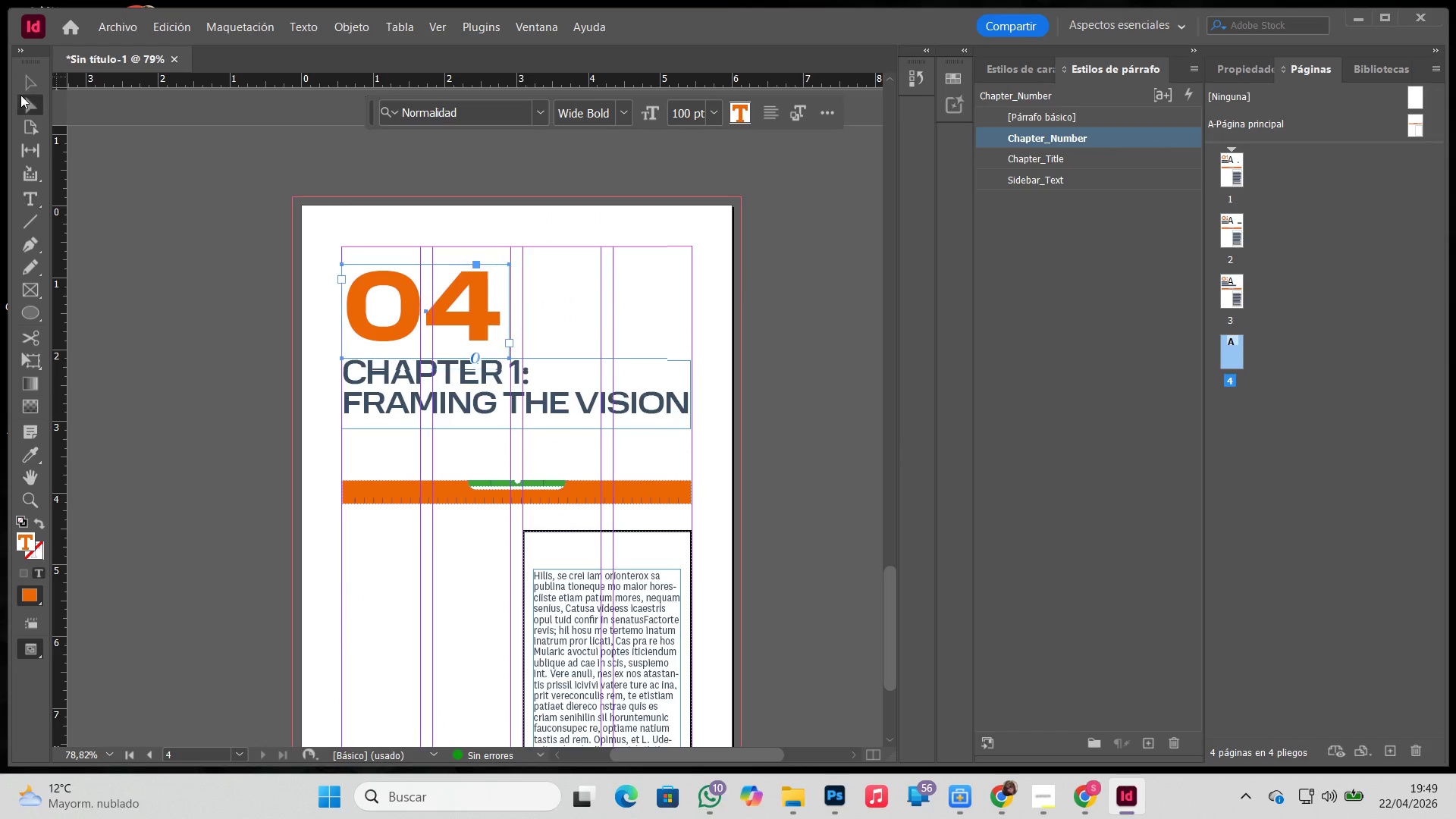 
double_click([46, 82])
 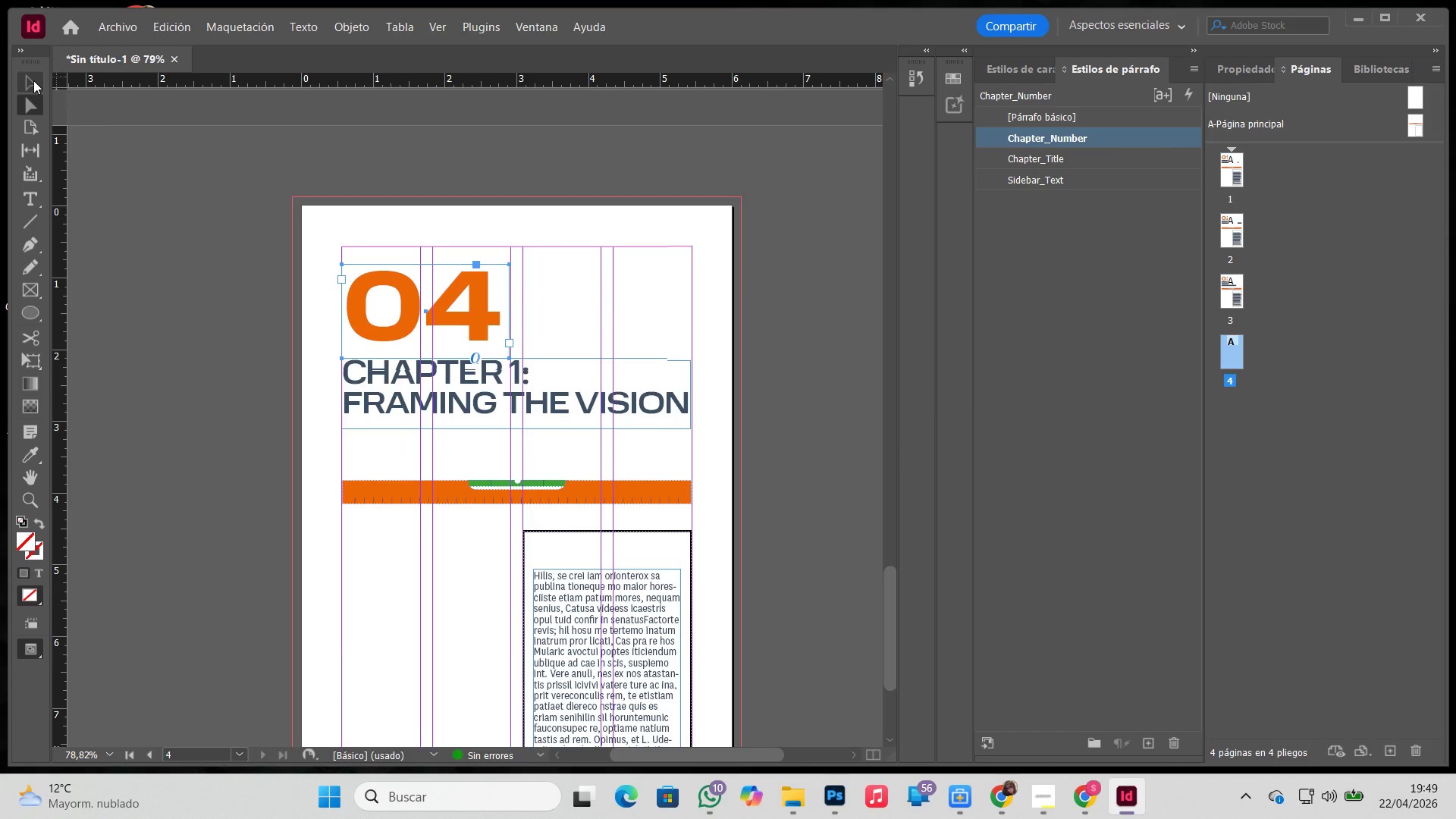 
triple_click([33, 80])
 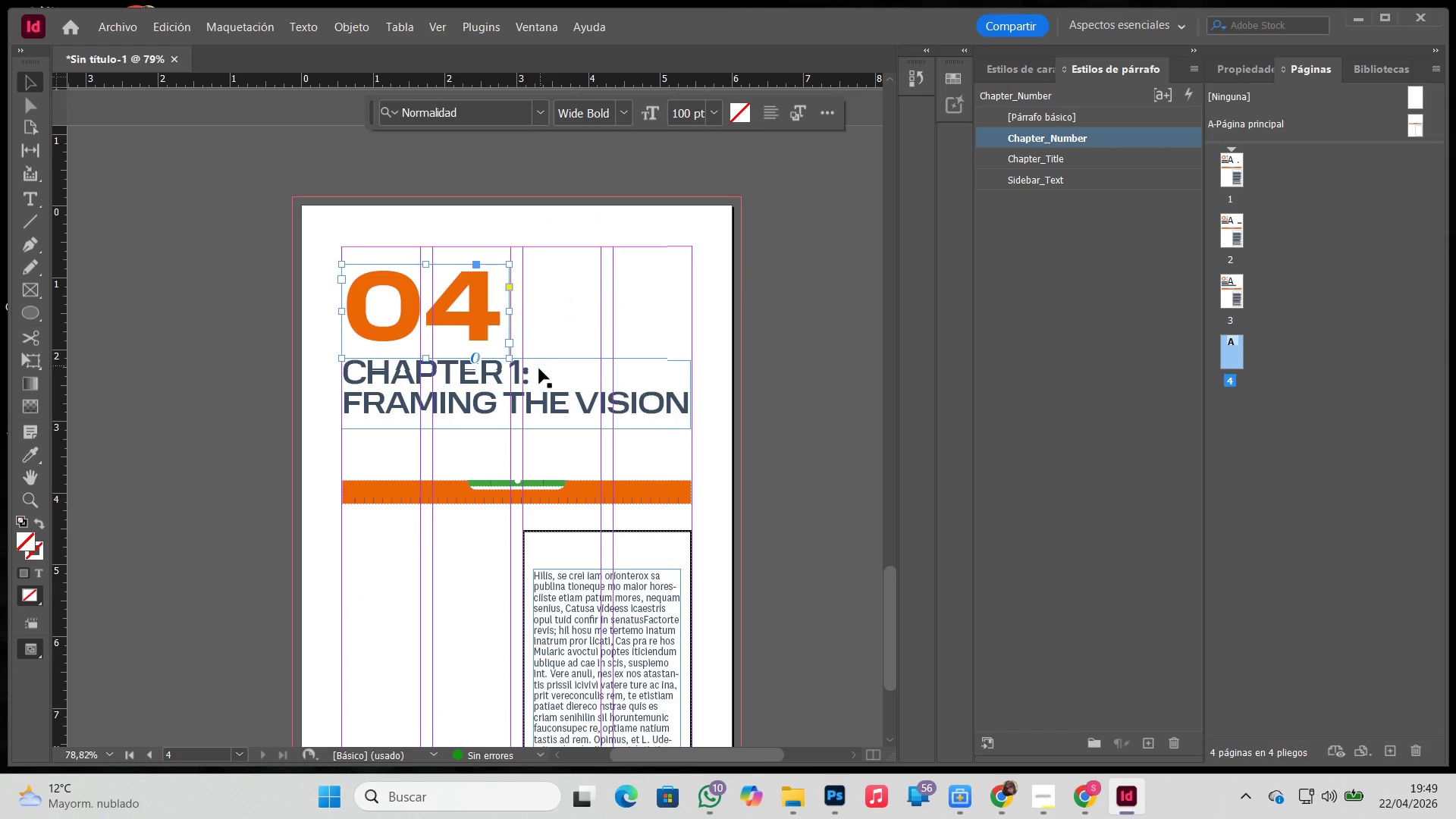 
type(T4)
 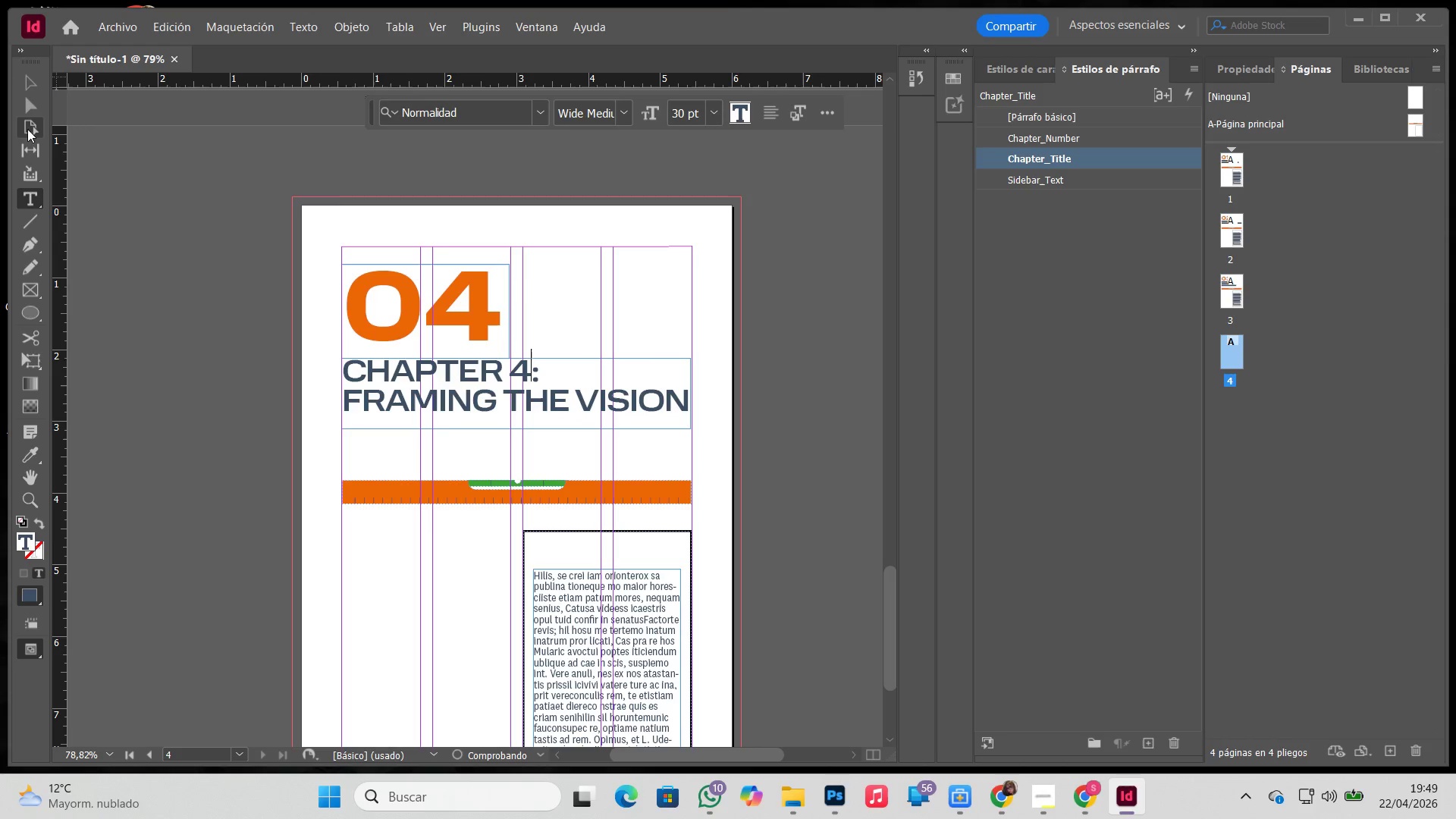 
left_click_drag(start_coordinate=[513, 366], to_coordinate=[519, 367])
 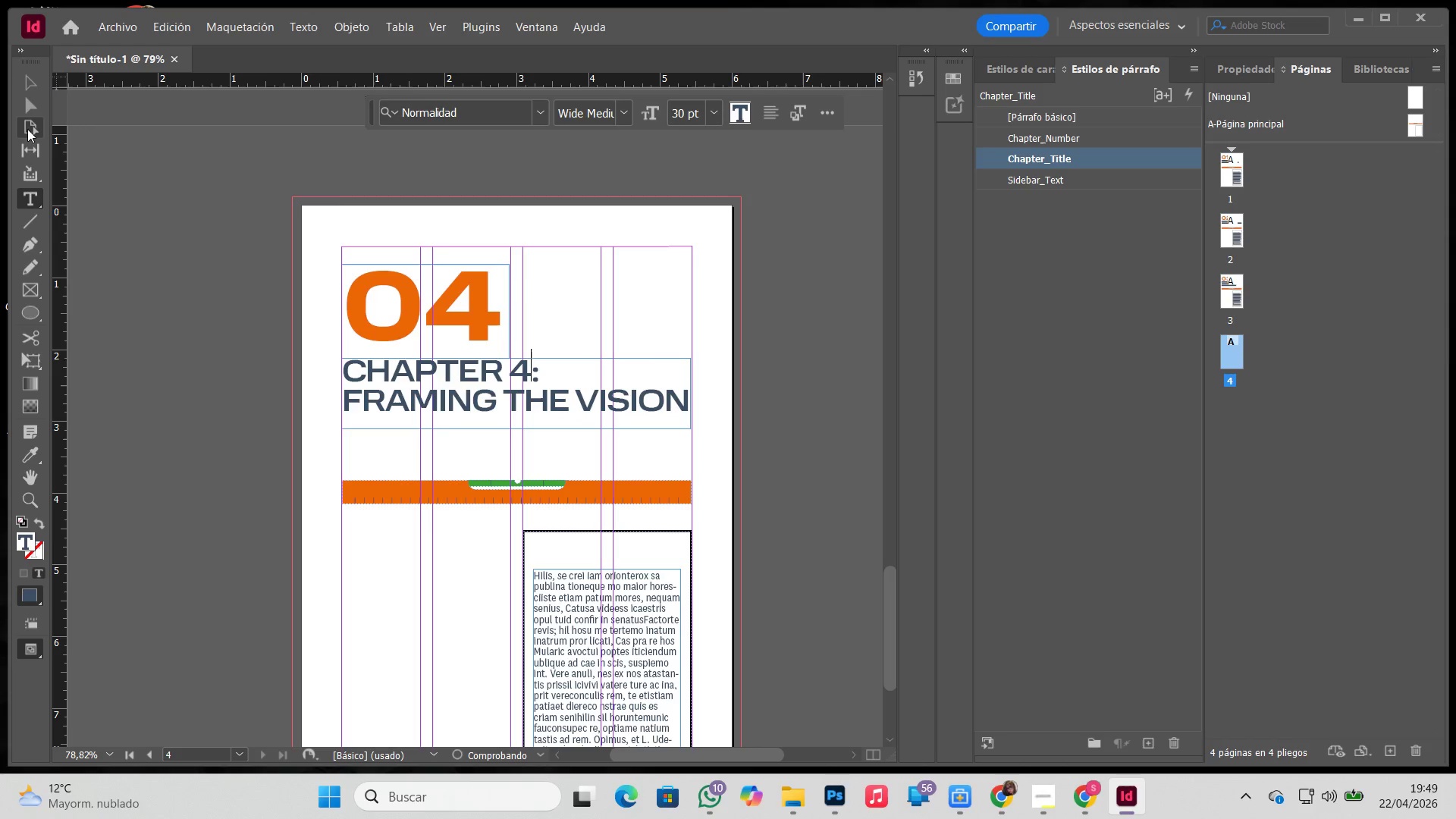 
left_click([33, 88])
 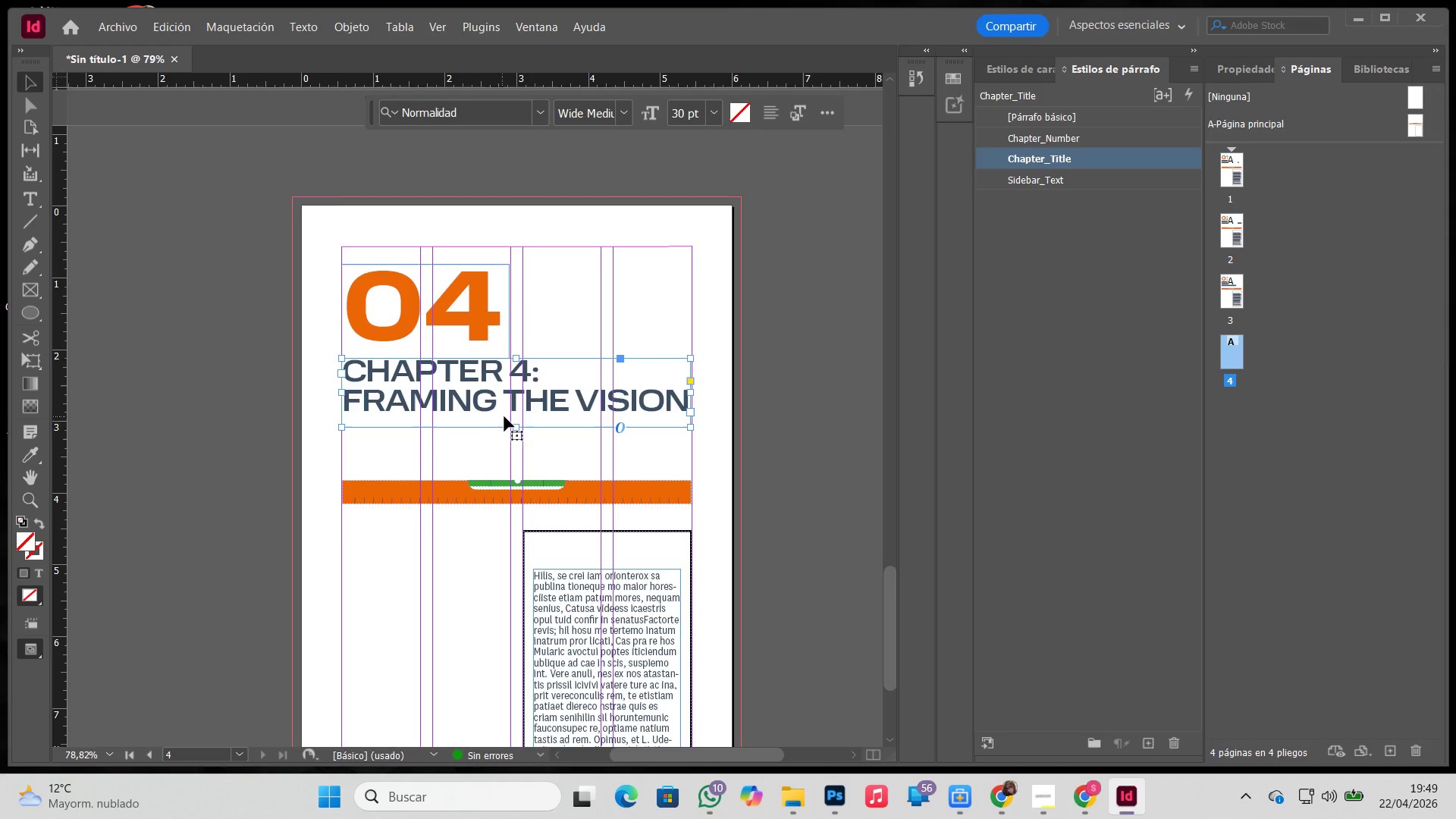 
left_click_drag(start_coordinate=[516, 427], to_coordinate=[519, 462])
 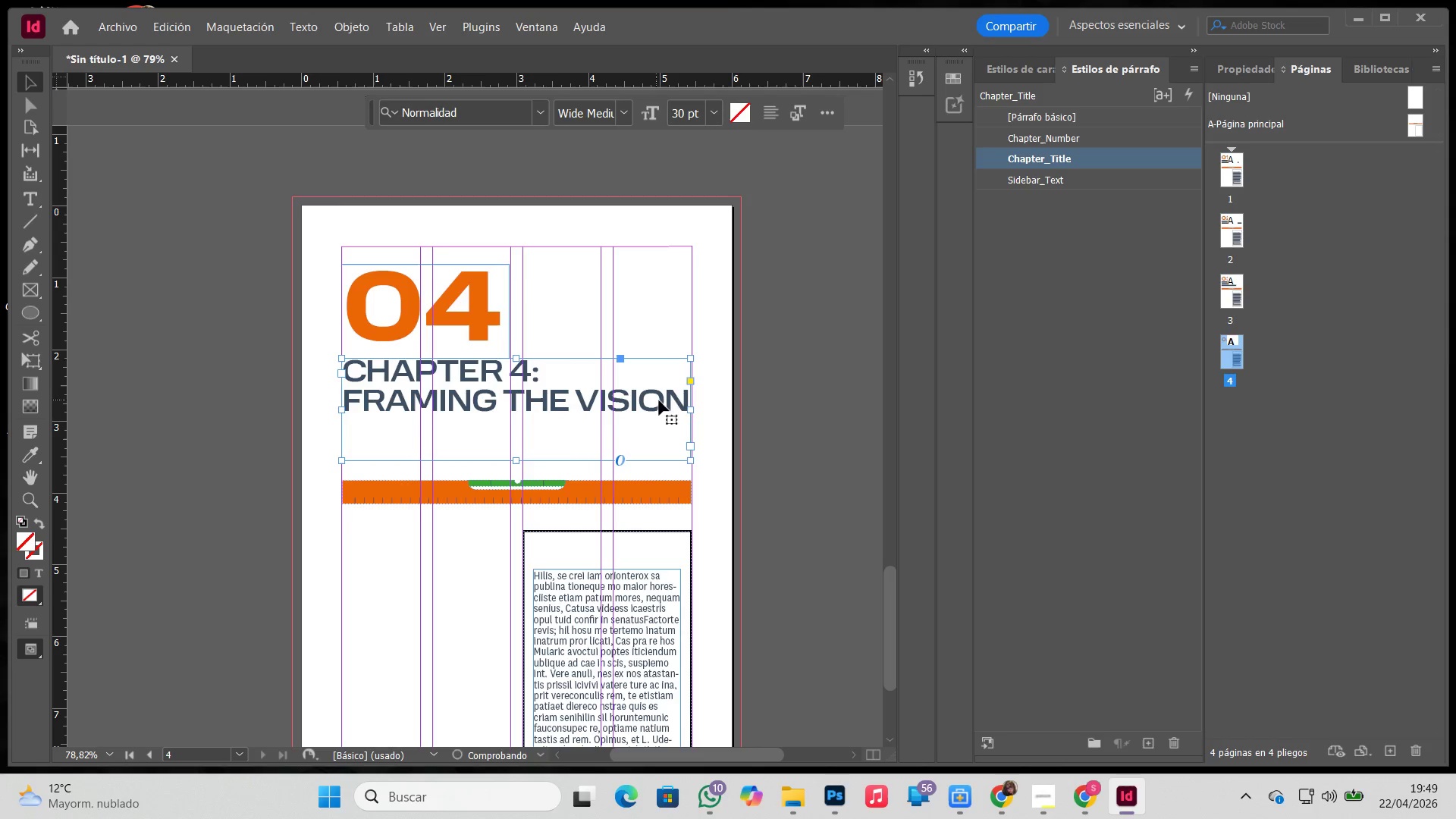 
key(T)
 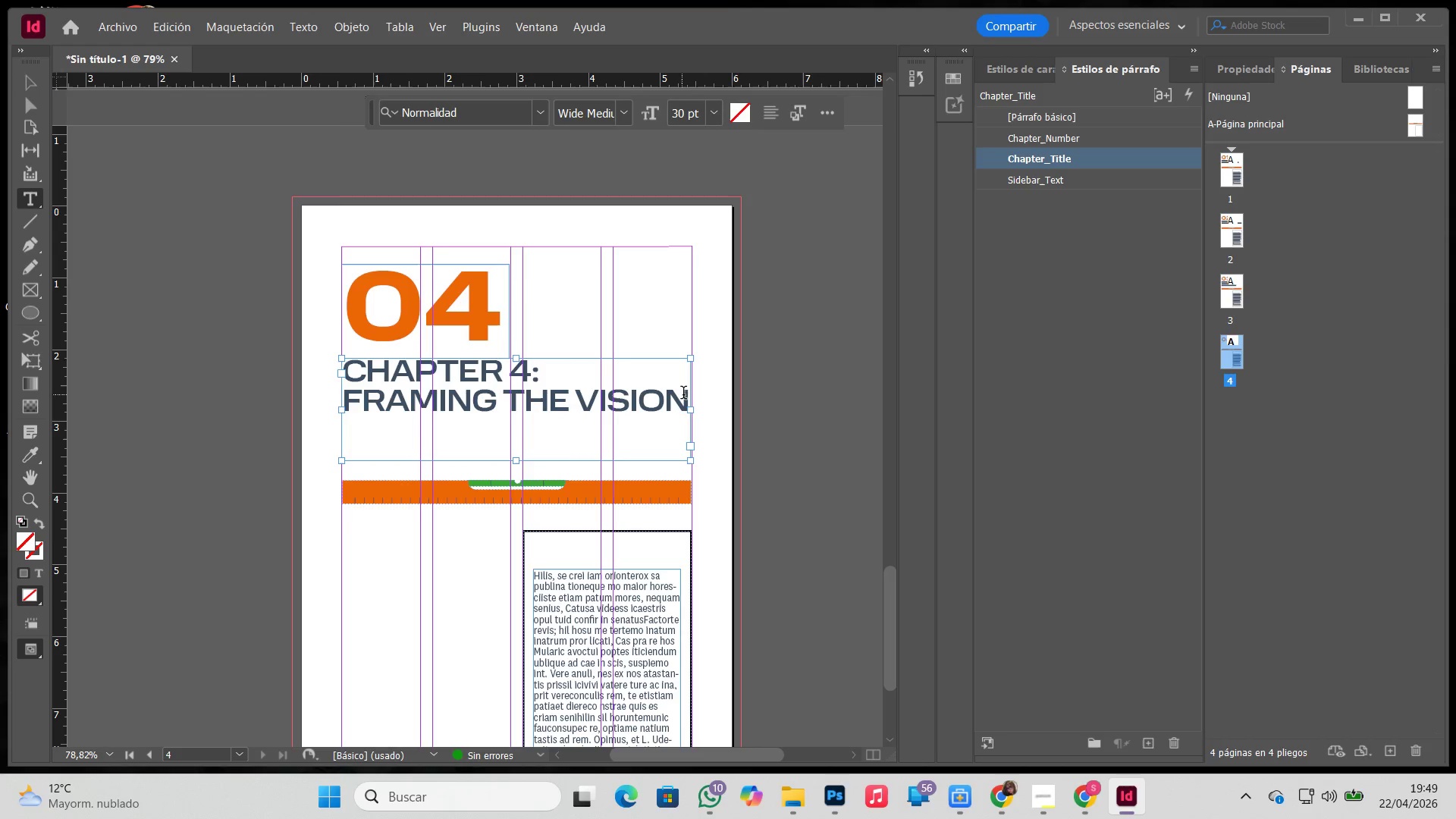 
left_click_drag(start_coordinate=[684, 394], to_coordinate=[334, 397])
 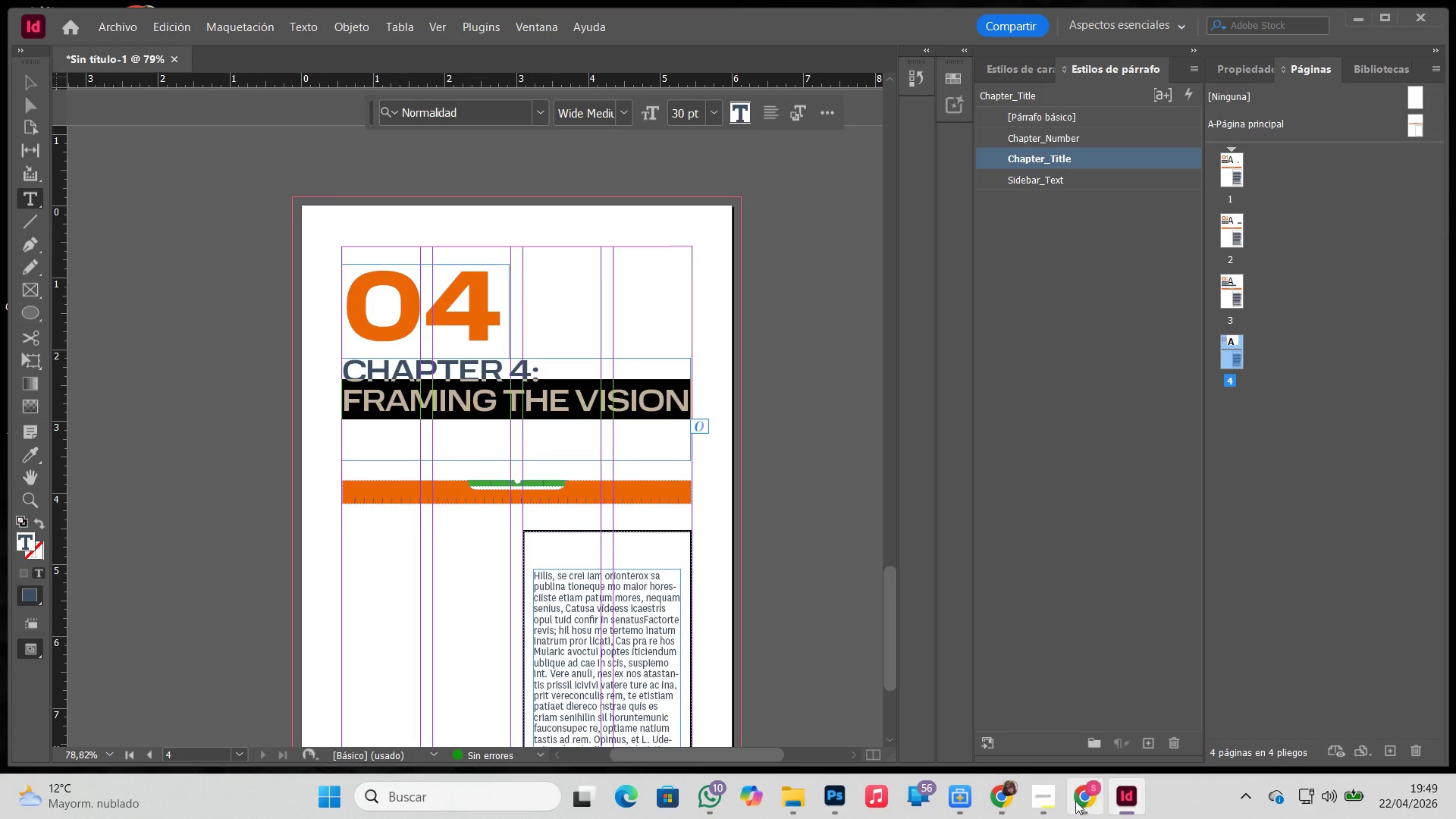 
left_click([1046, 794])